 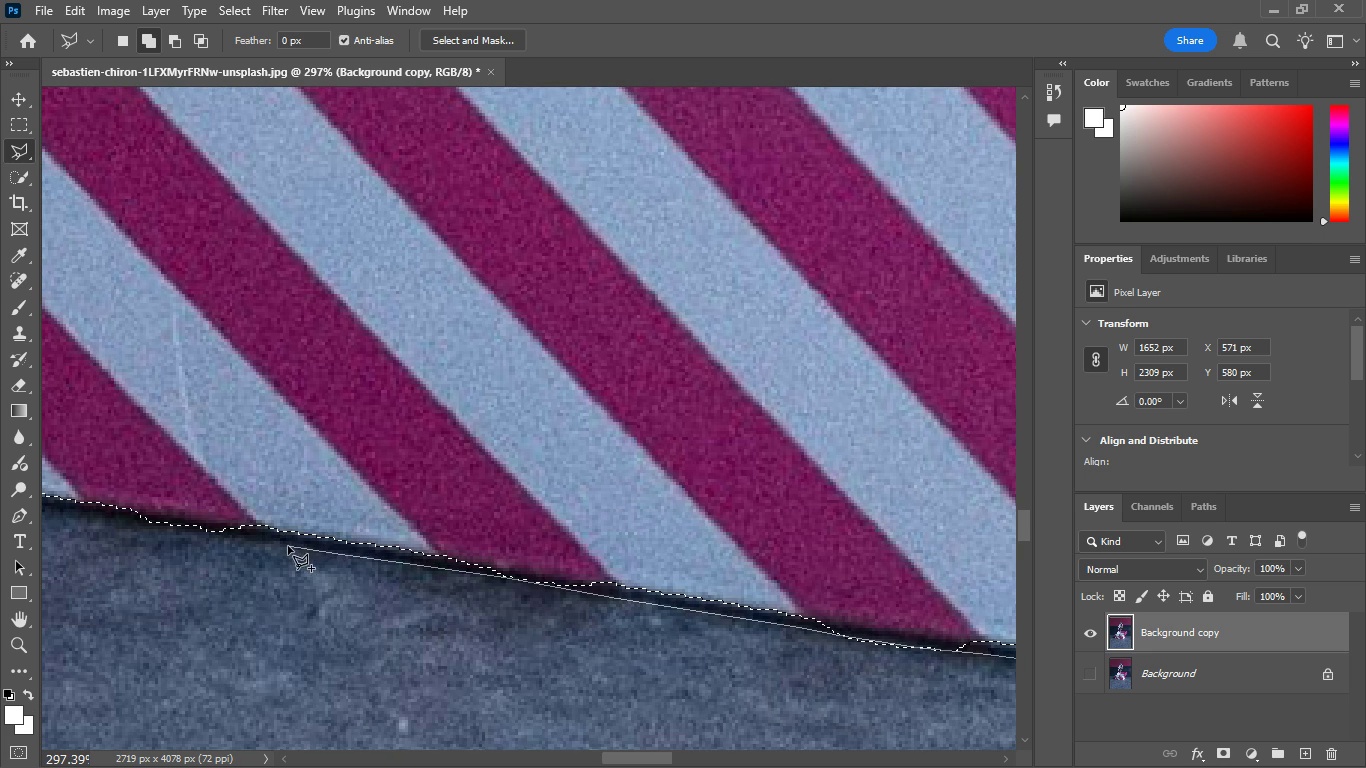 
left_click([285, 544])
 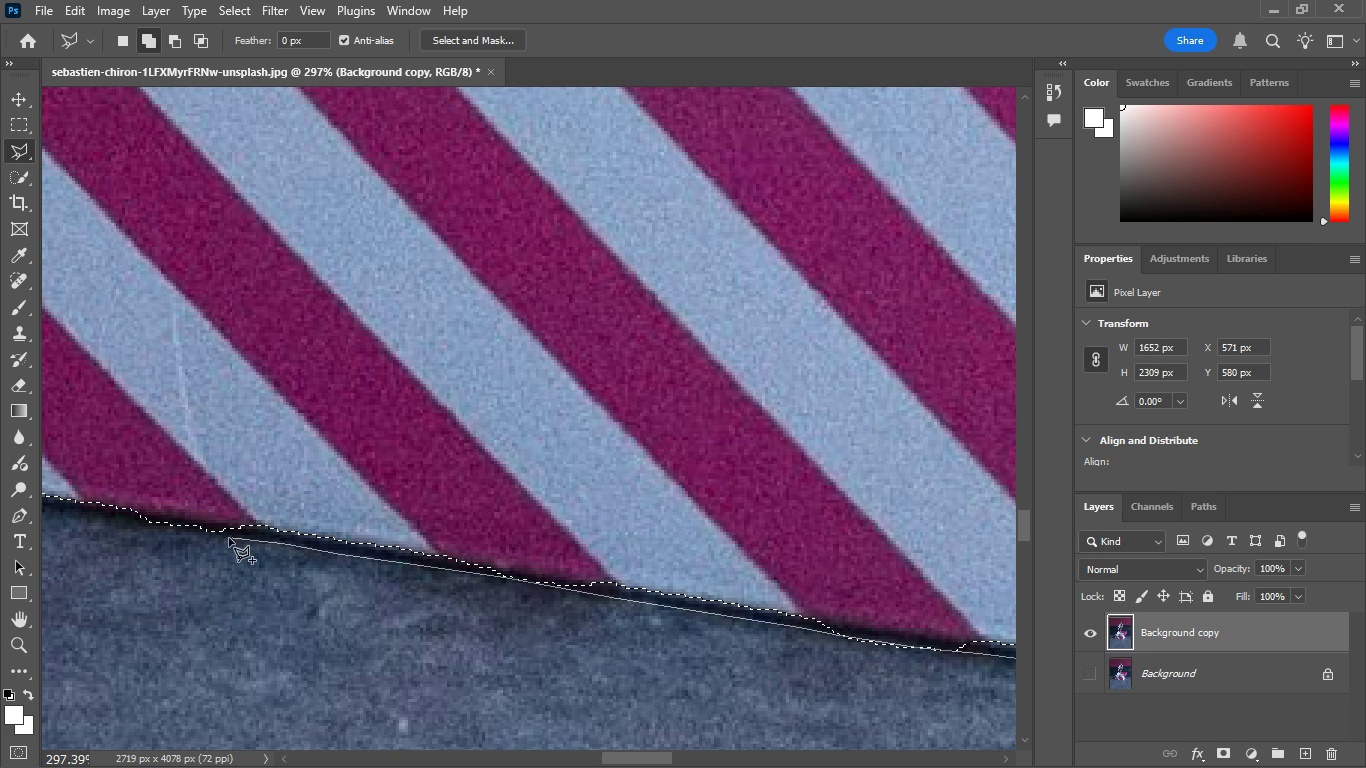 
left_click([232, 538])
 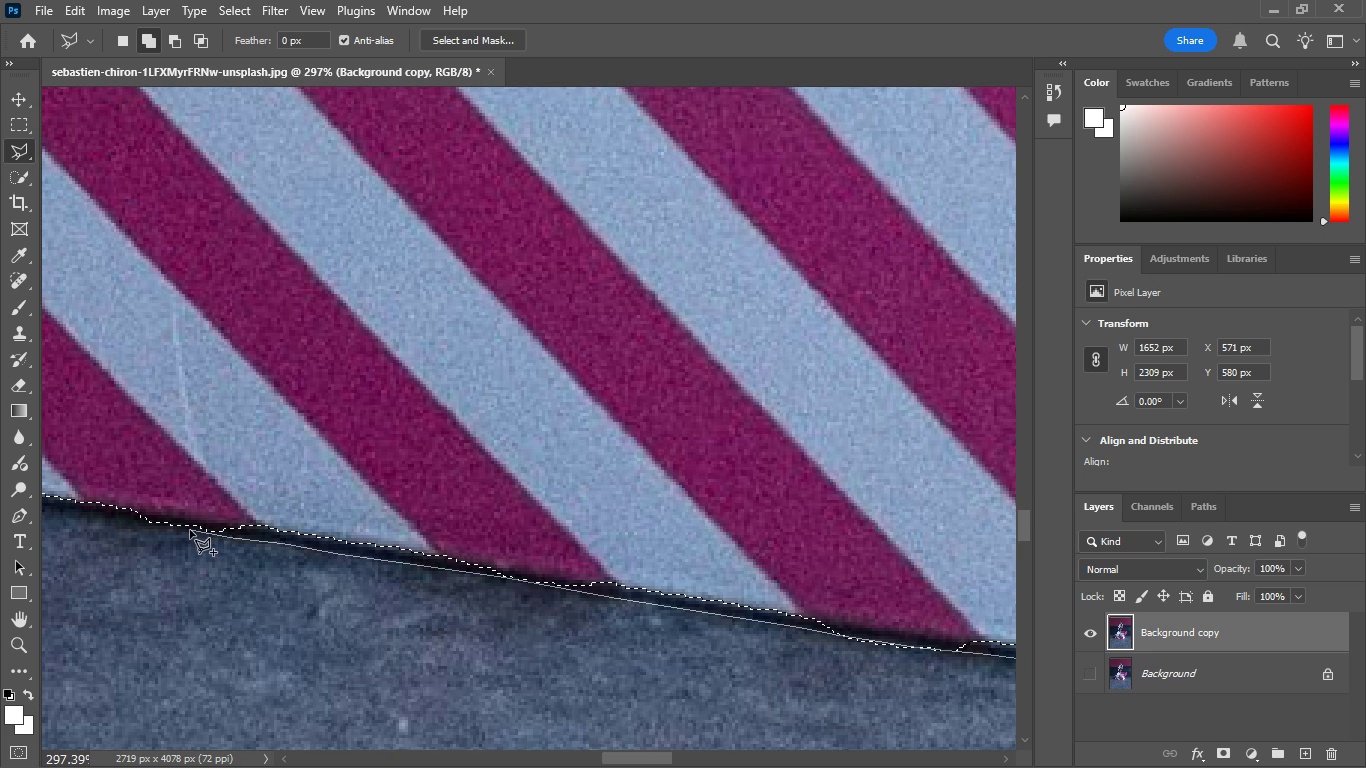 
left_click([190, 530])
 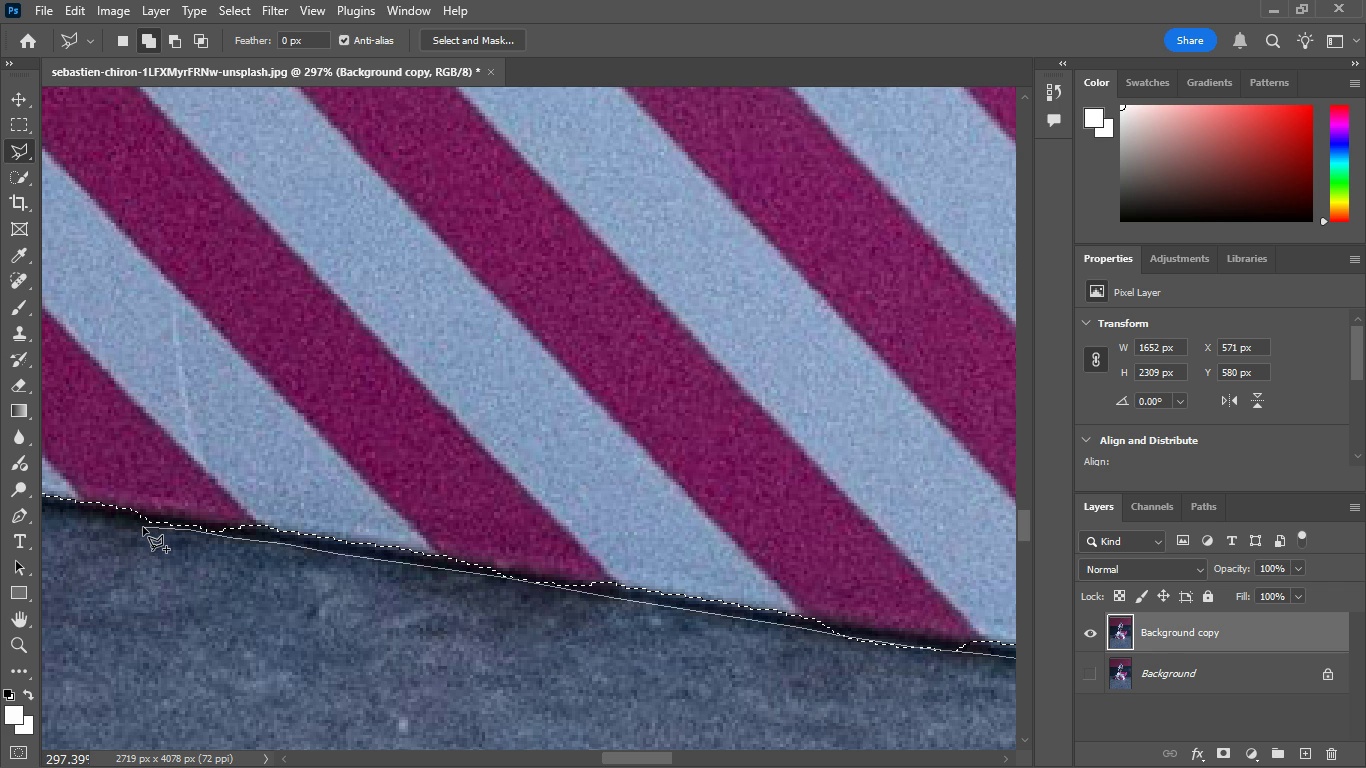 
left_click([143, 527])
 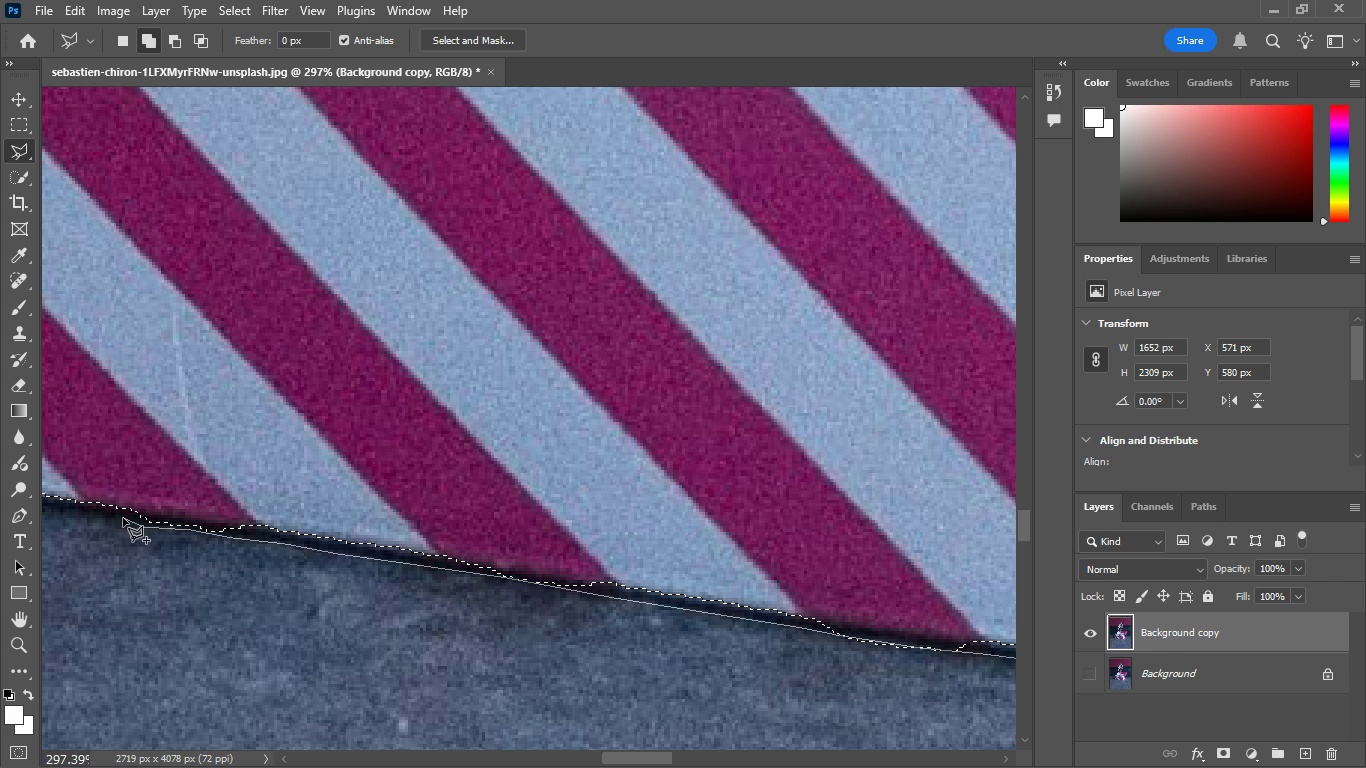 
left_click([122, 518])